 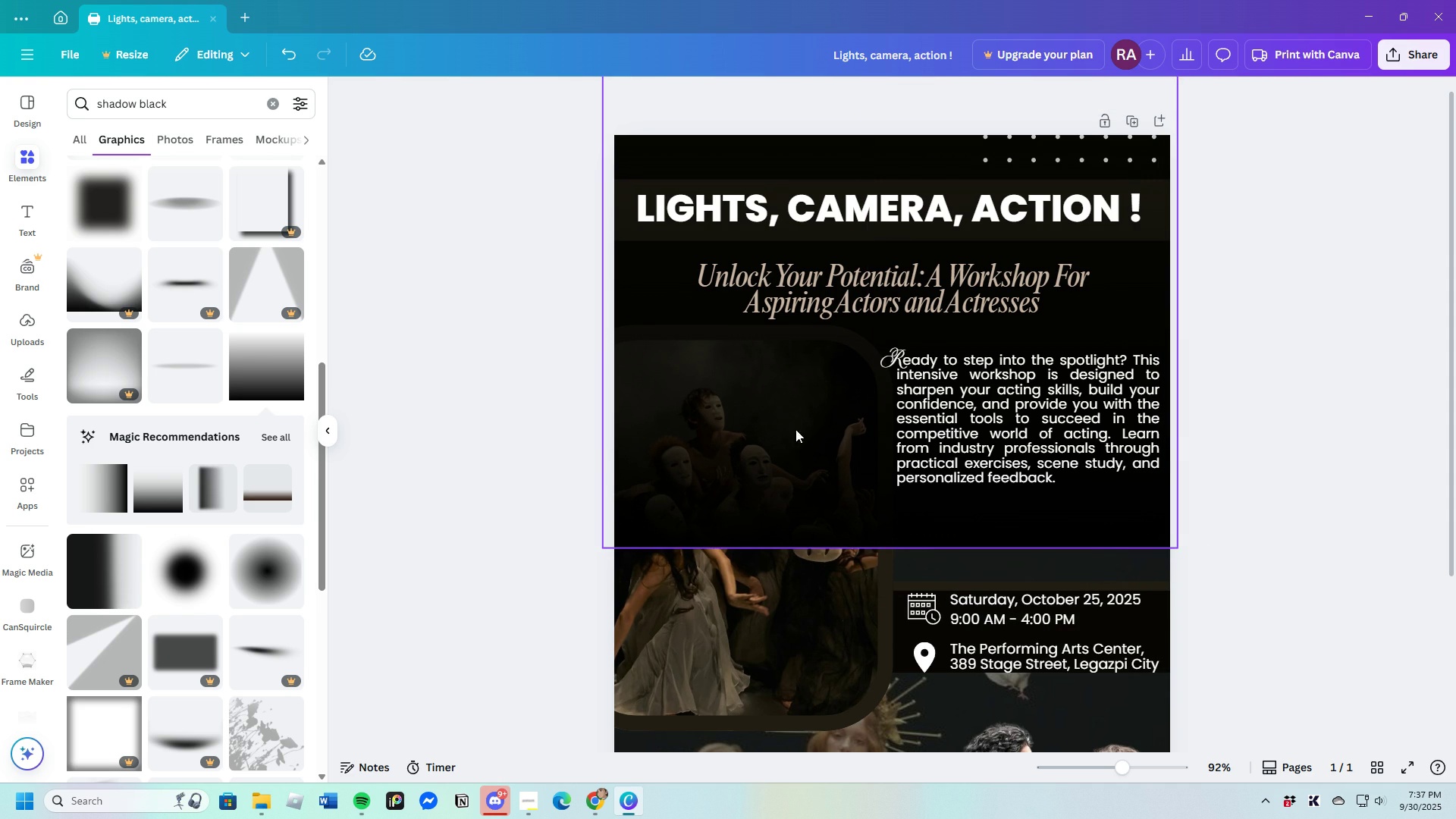 
left_click([677, 391])
 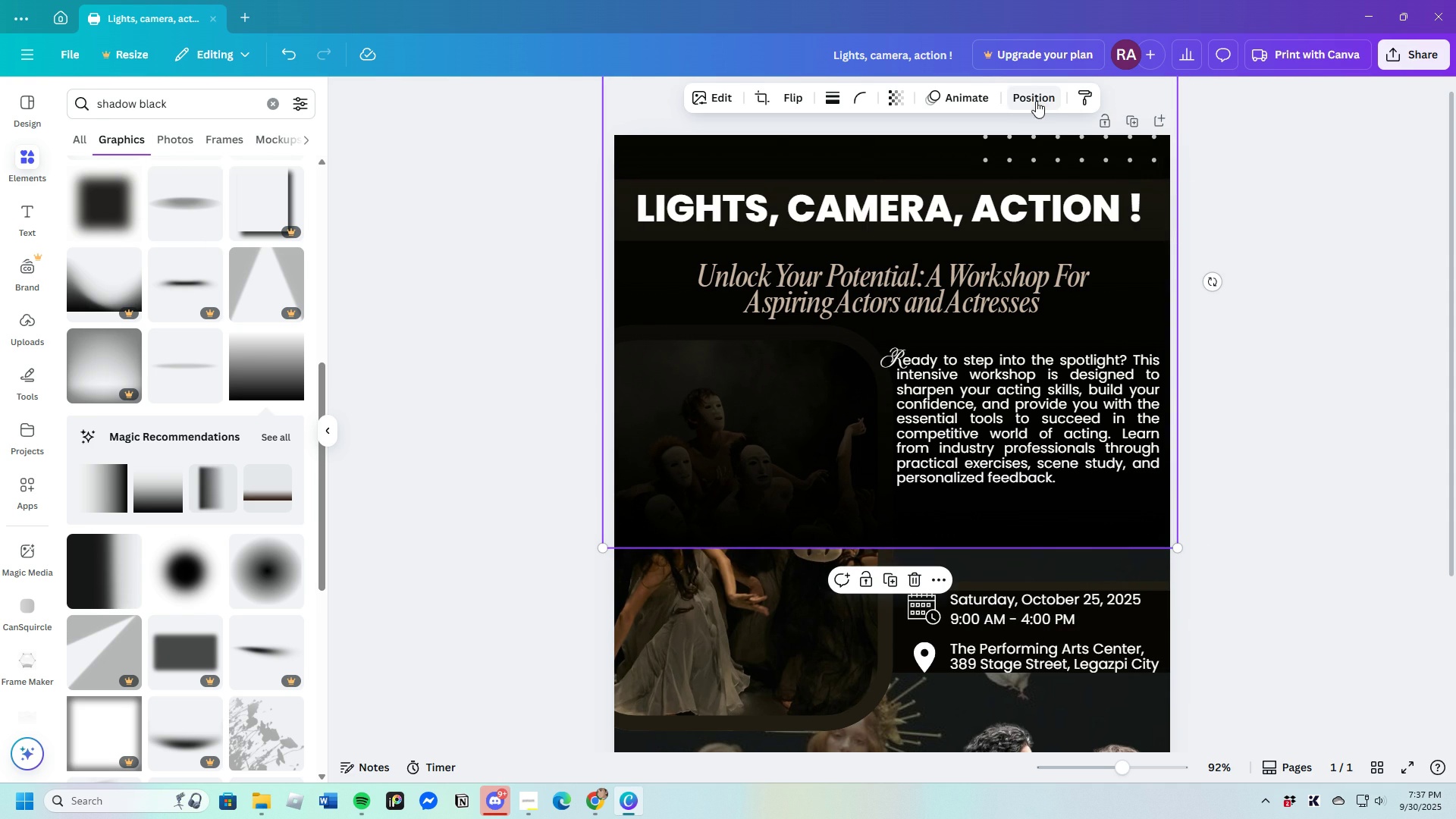 
left_click([1036, 101])
 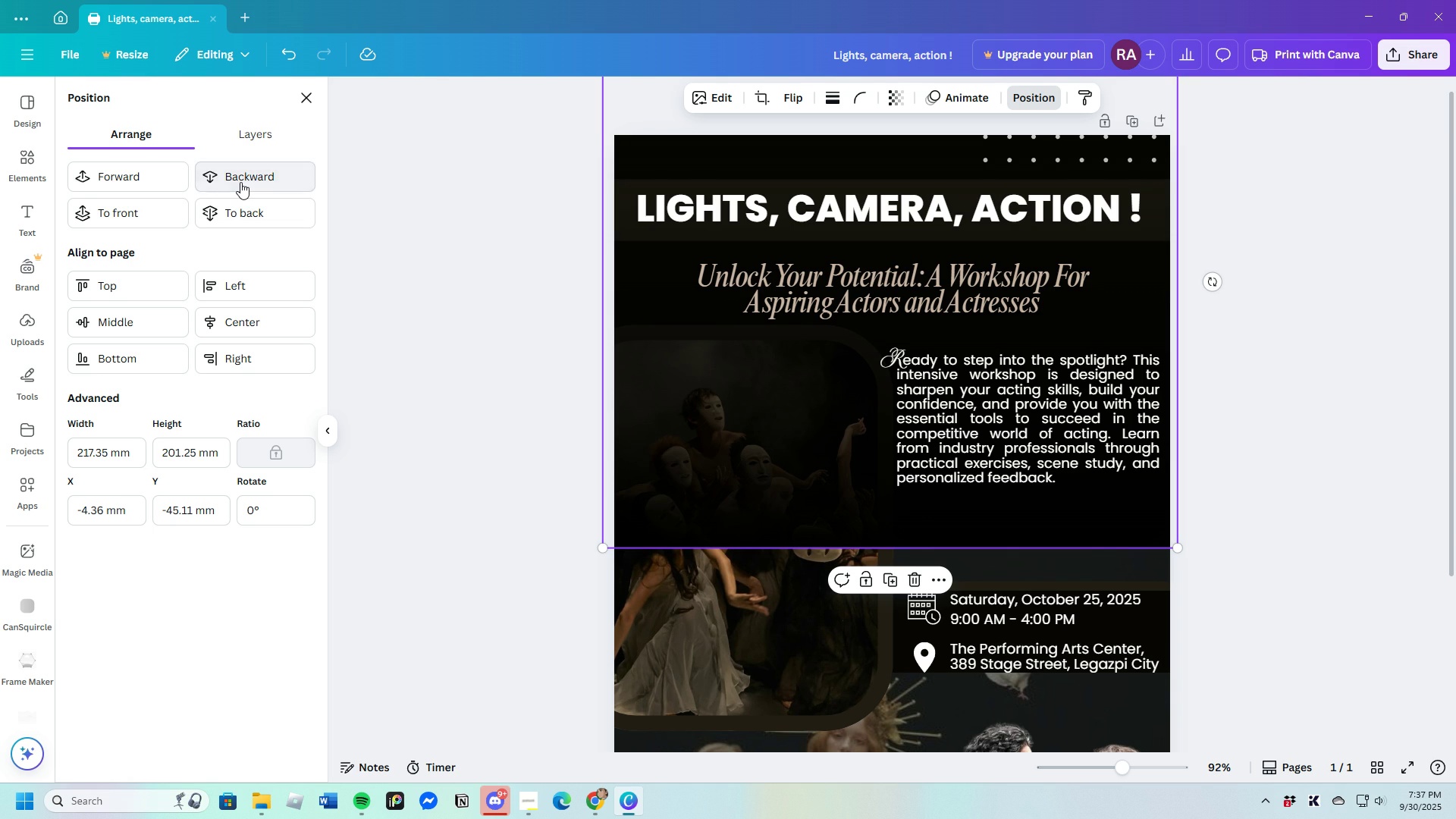 
left_click([240, 182])
 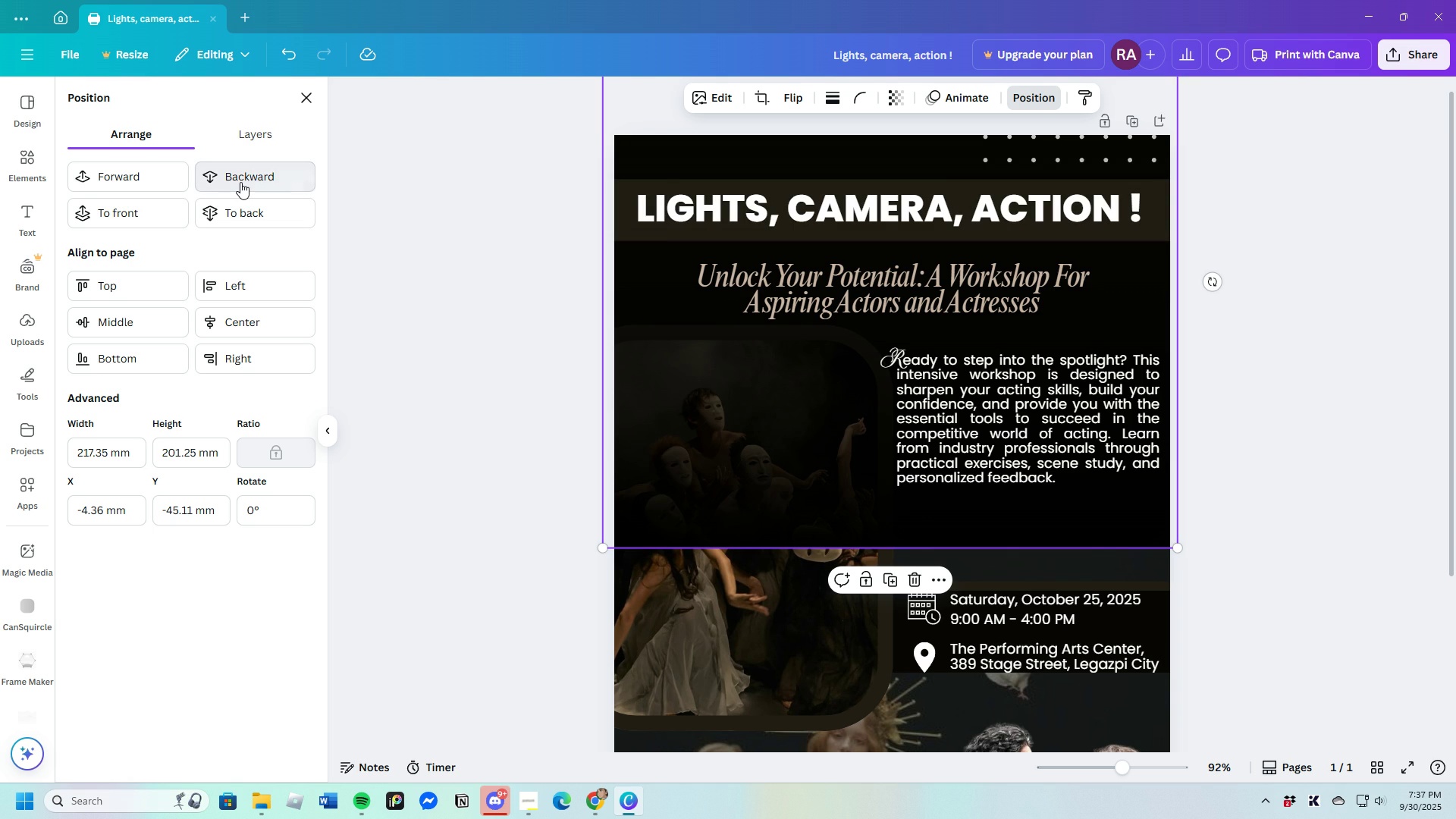 
left_click([240, 182])
 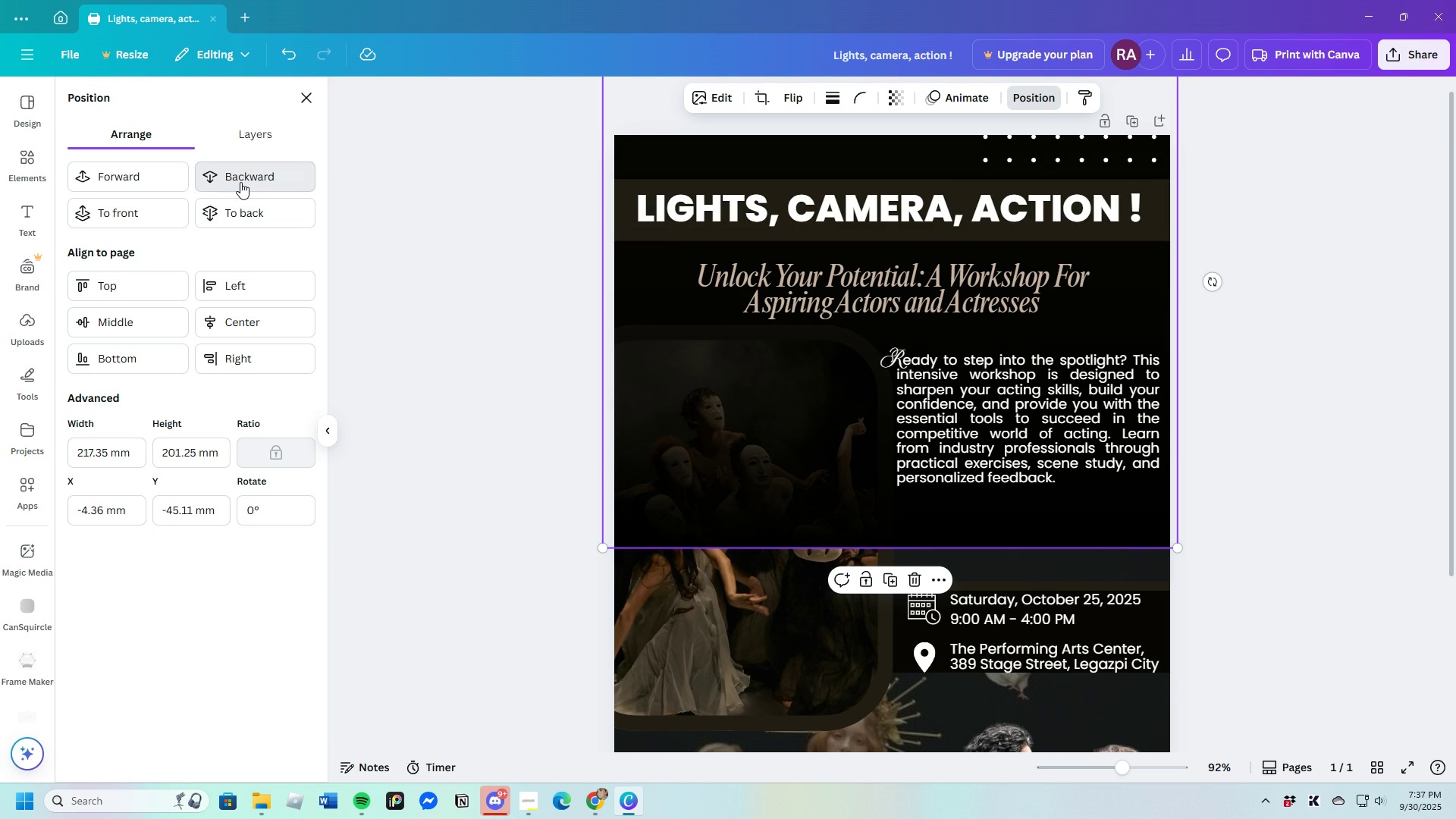 
double_click([240, 182])
 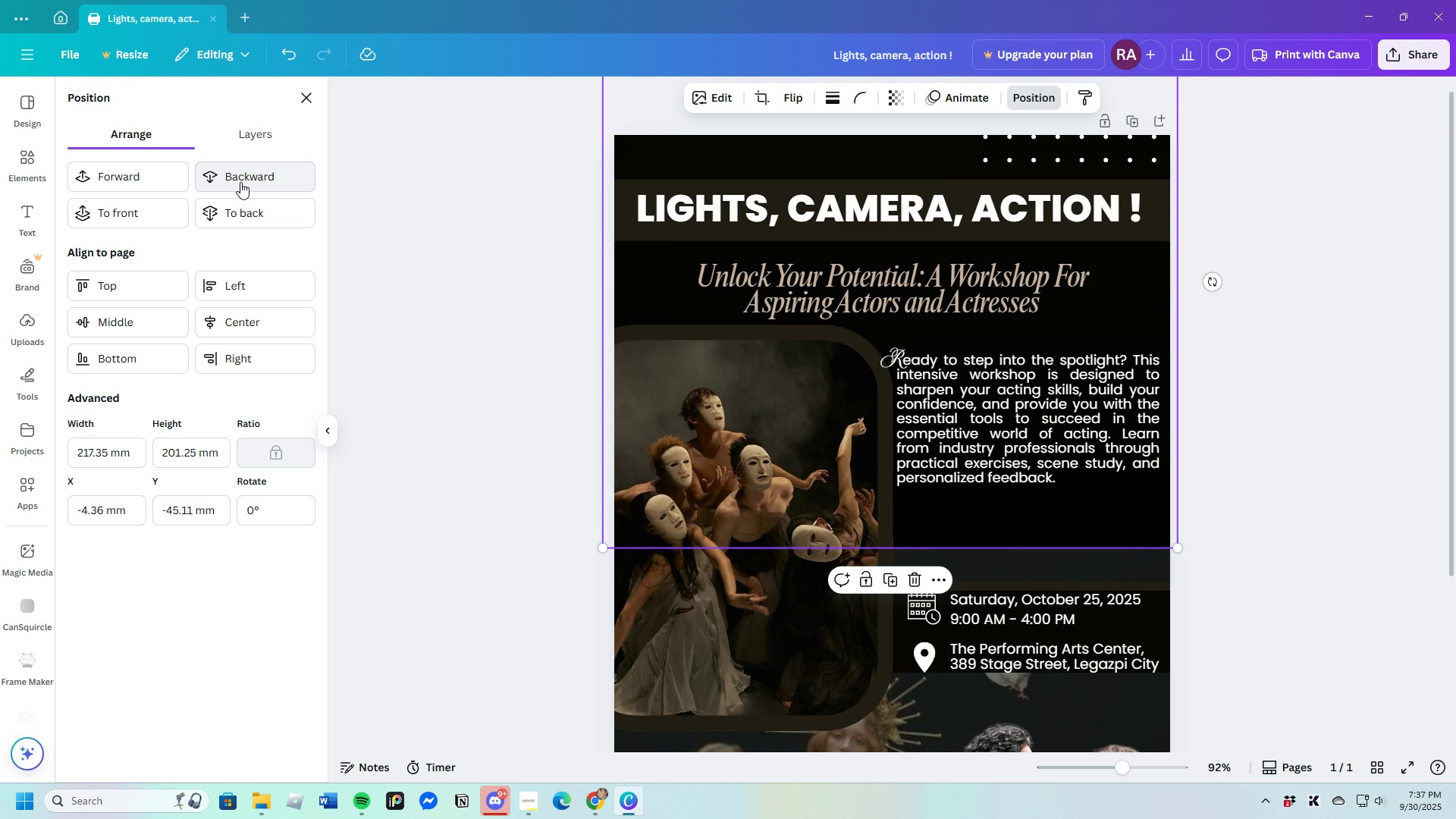 
left_click([240, 182])
 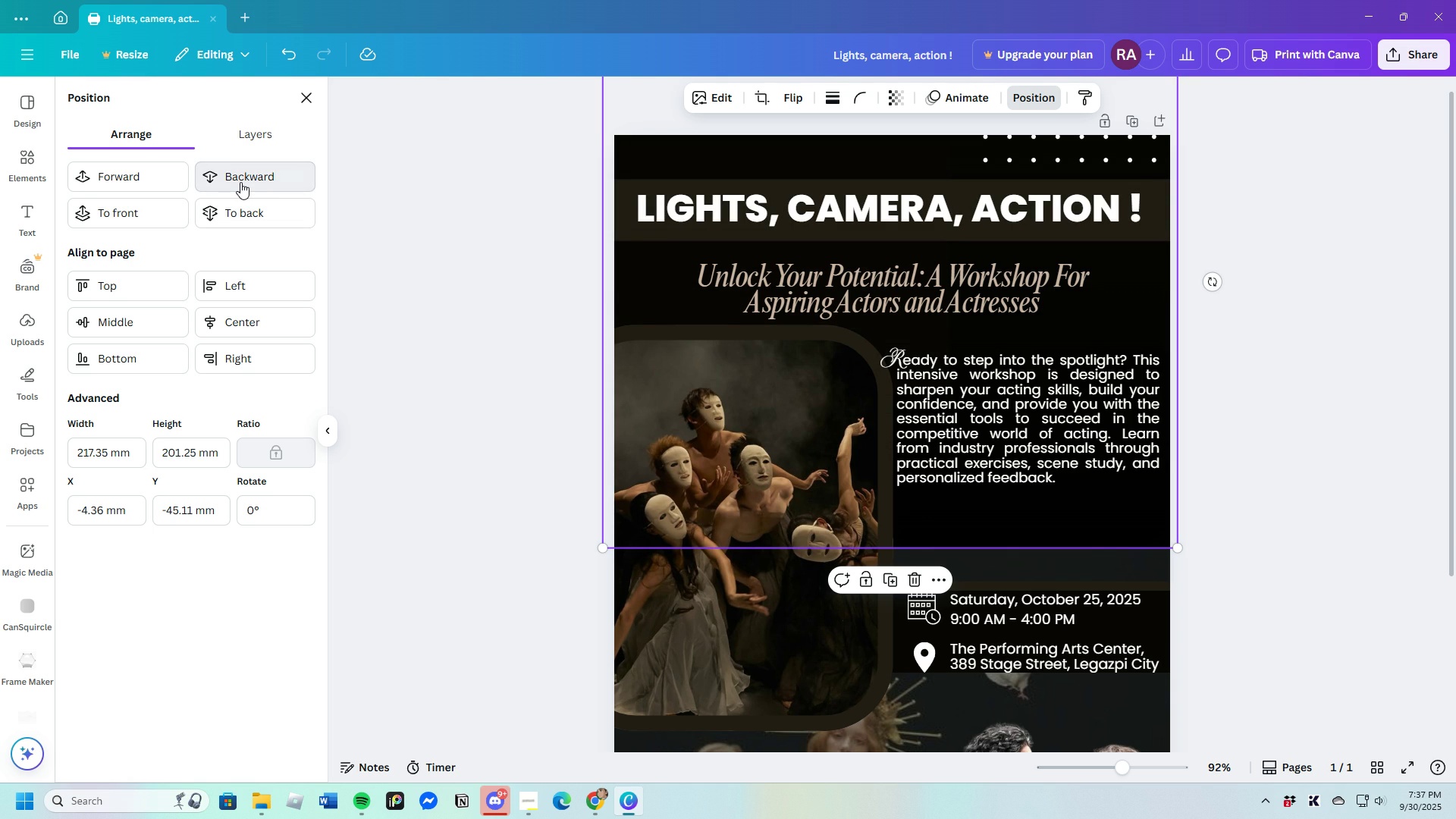 
left_click([240, 182])
 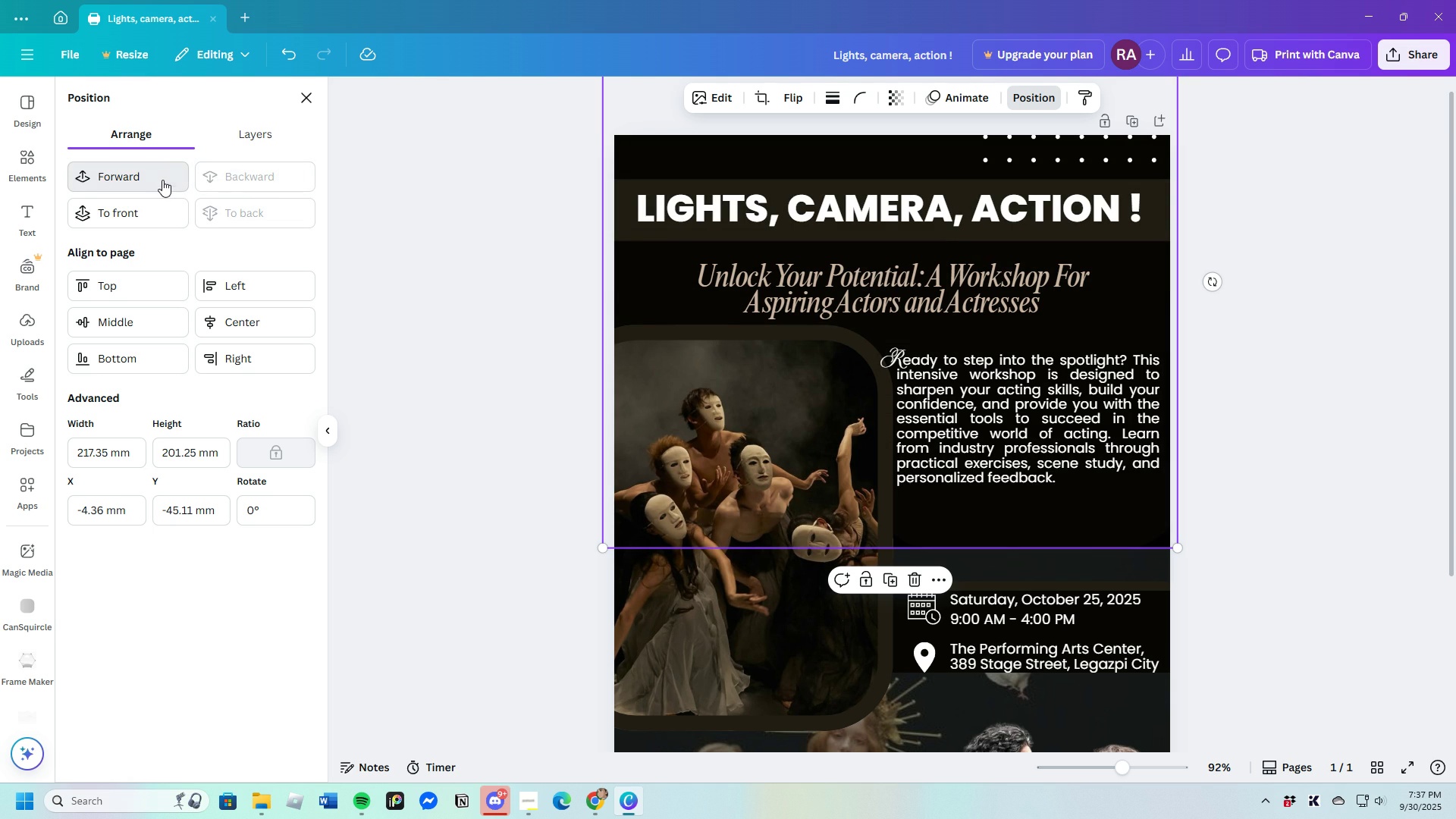 
left_click([162, 180])
 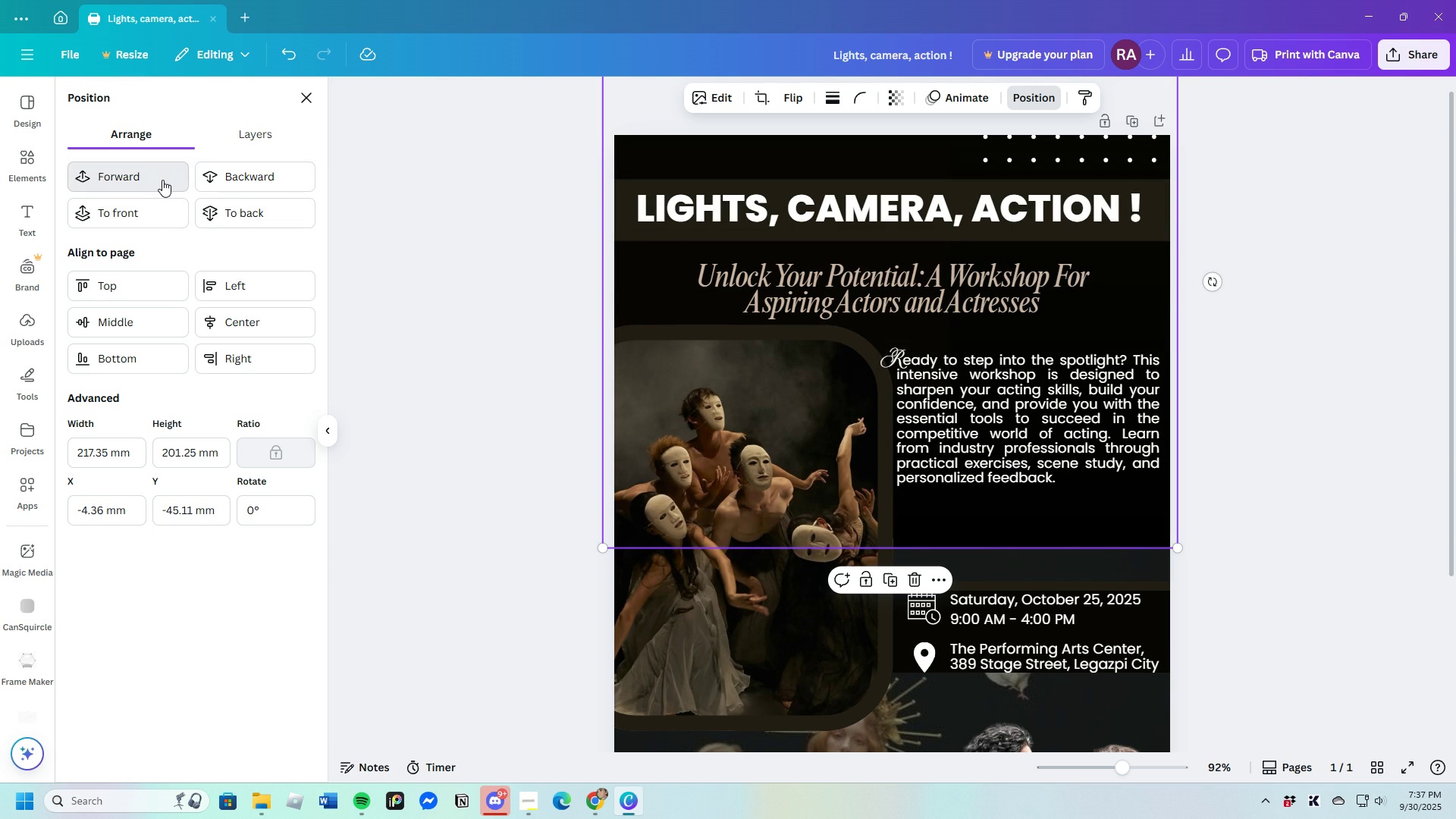 
left_click([162, 180])
 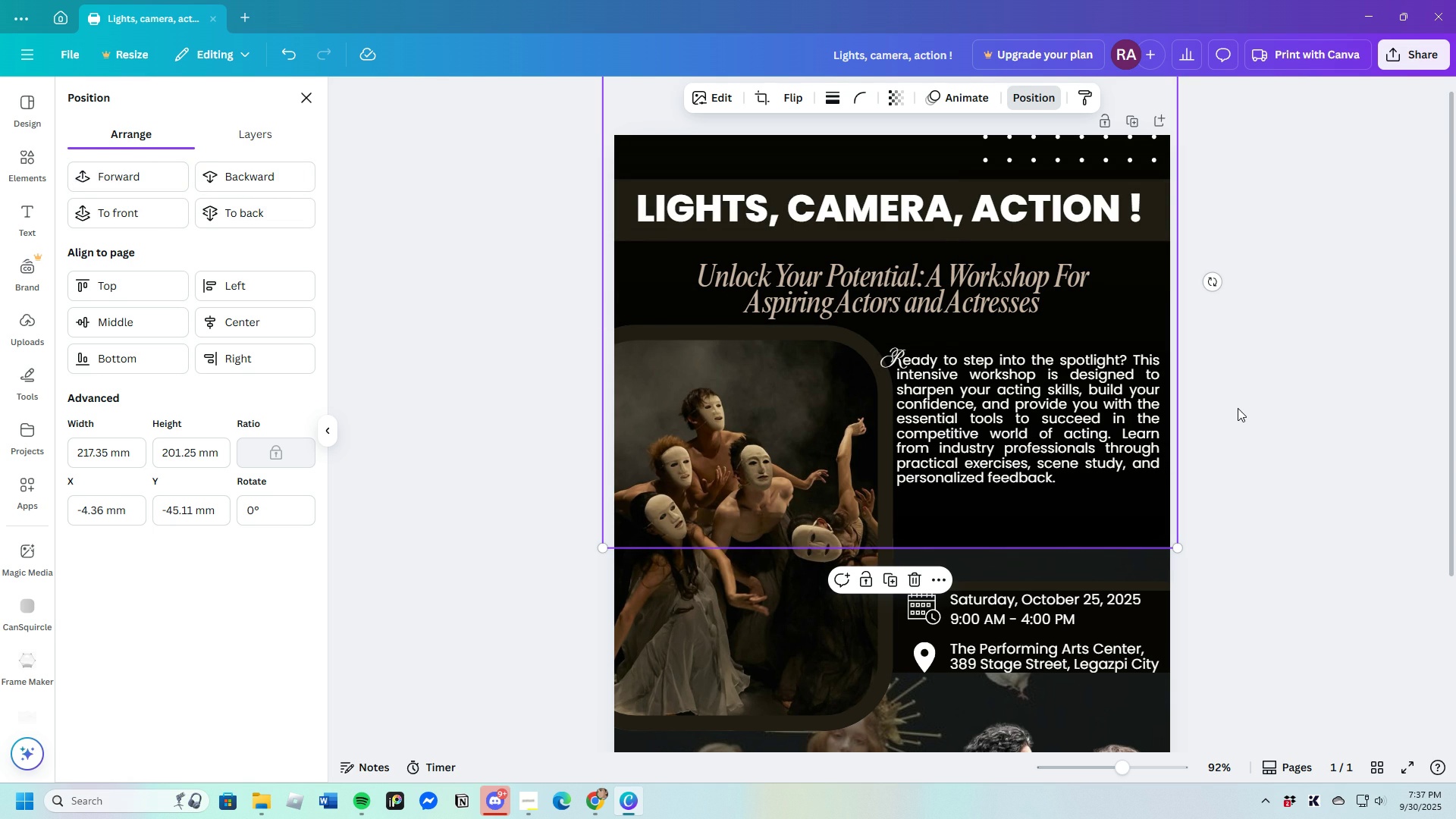 
left_click([1241, 404])
 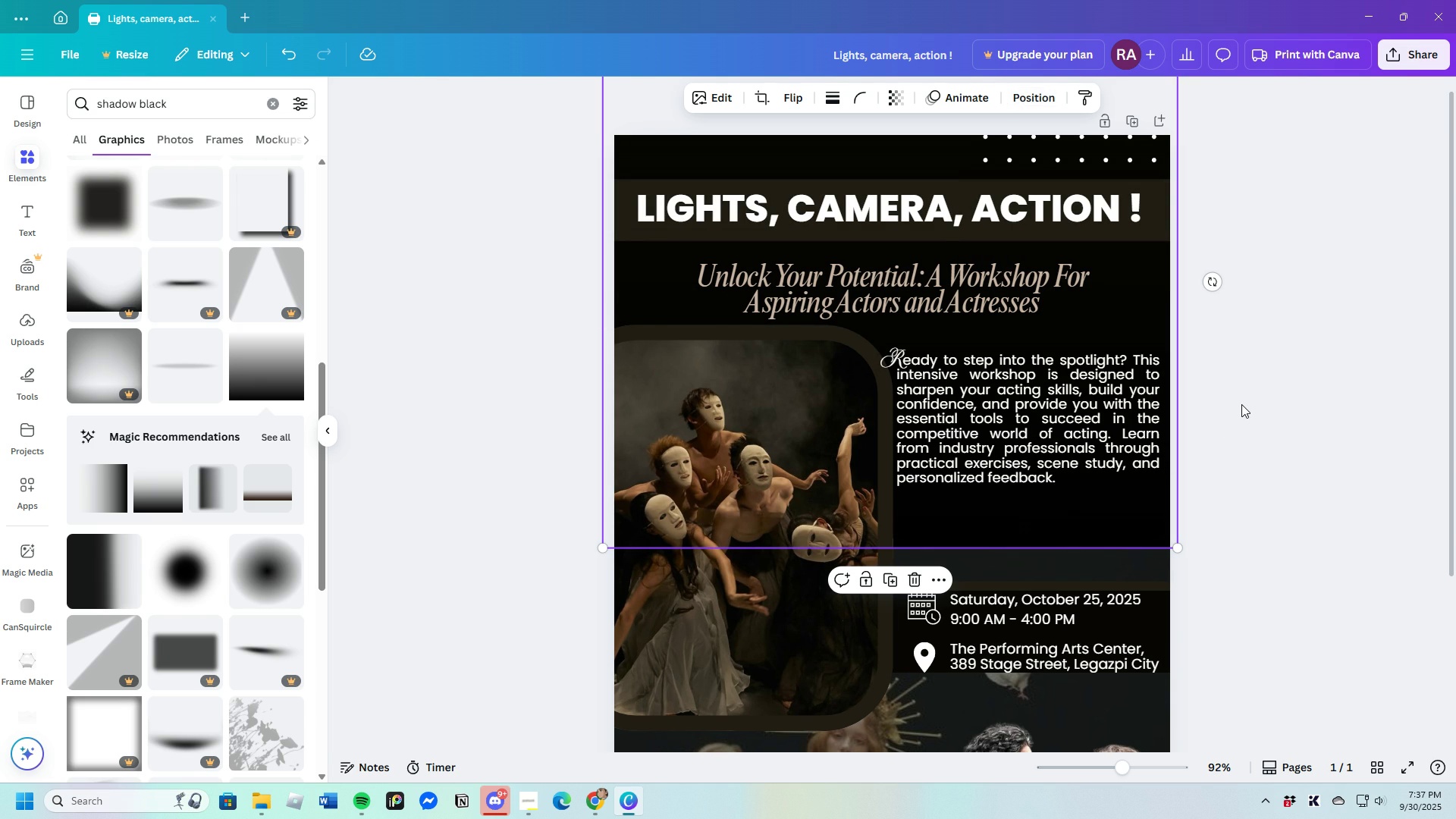 
left_click([1241, 404])
 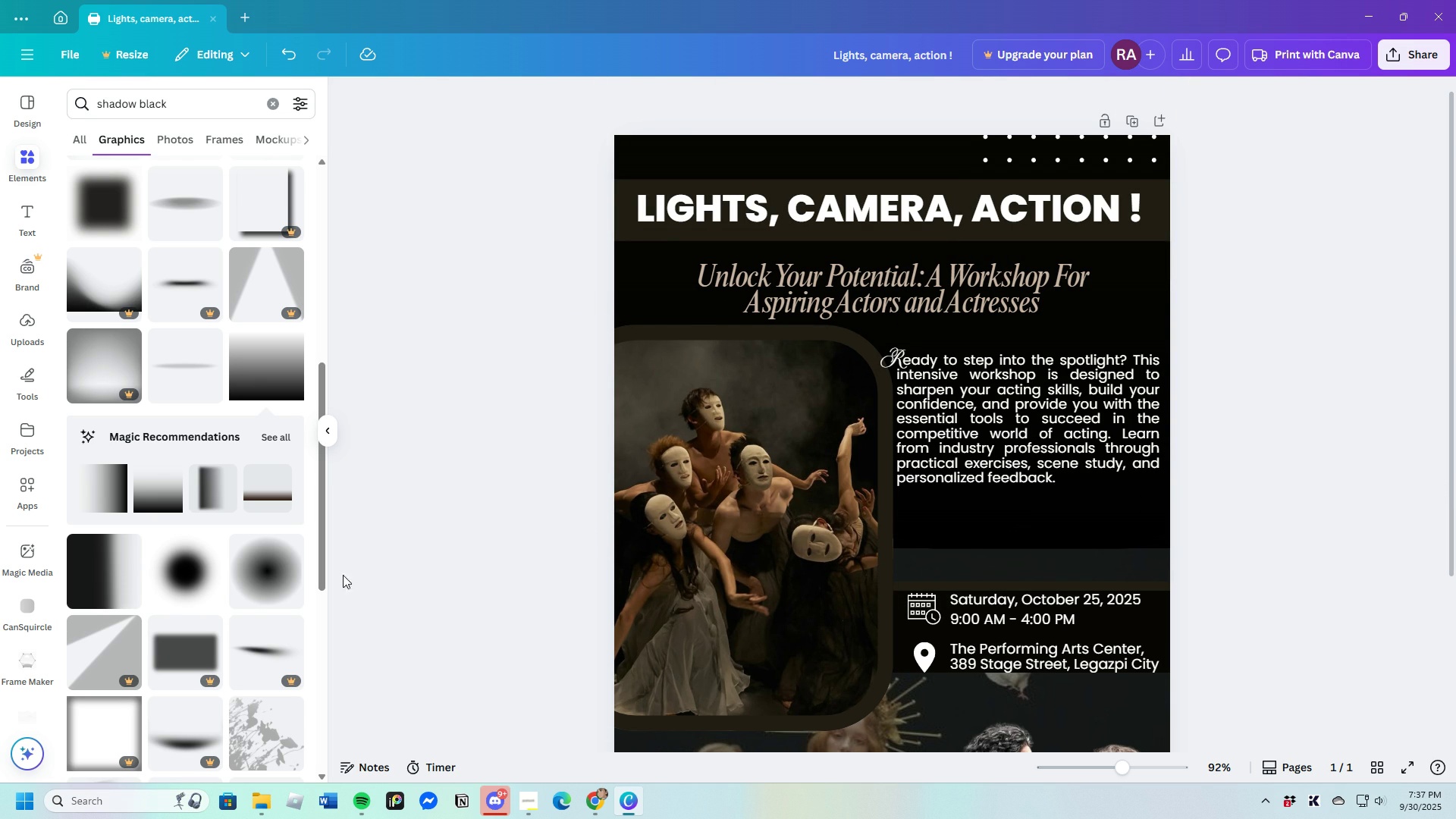 
wait(6.7)
 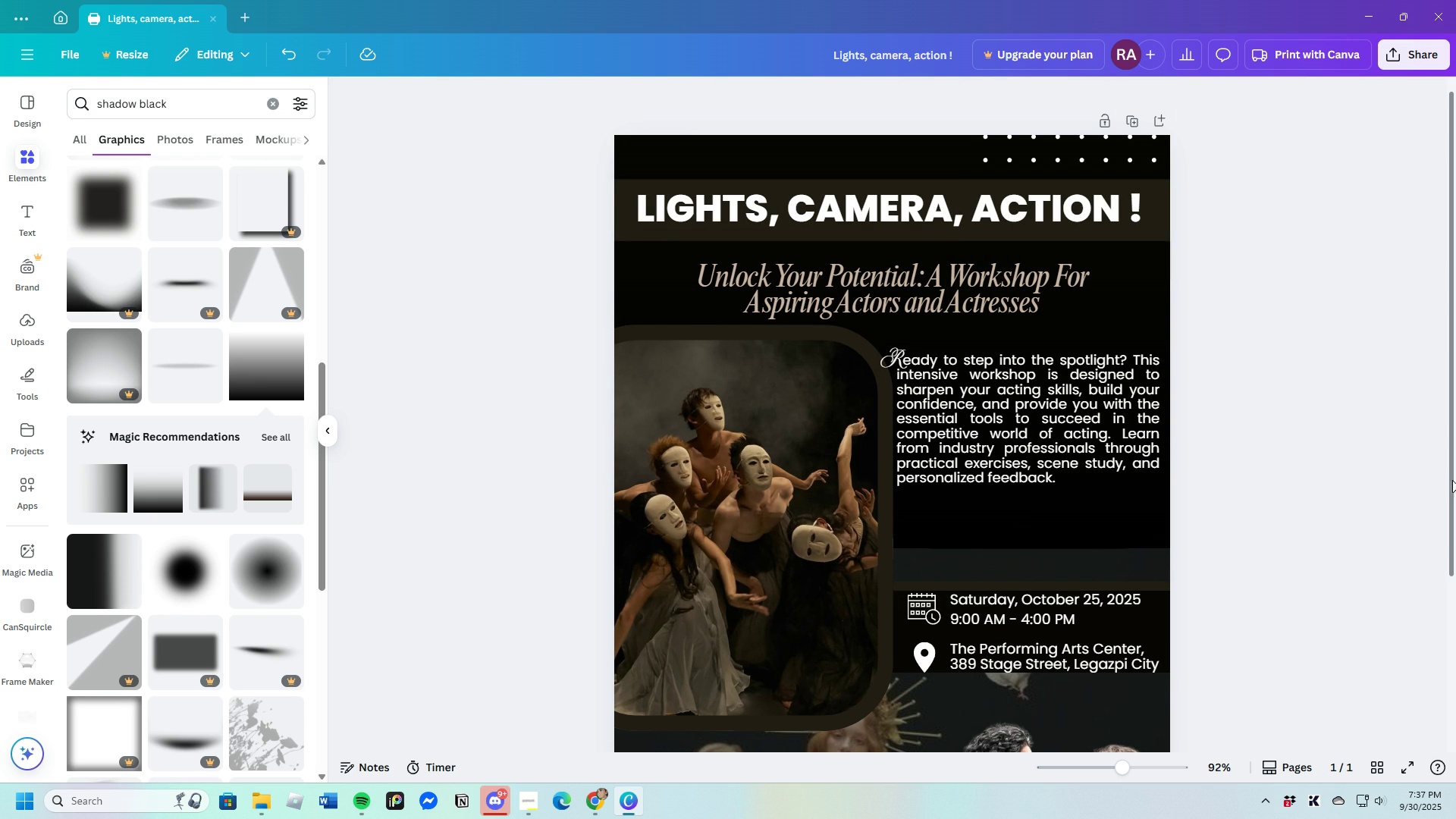 
left_click([257, 271])
 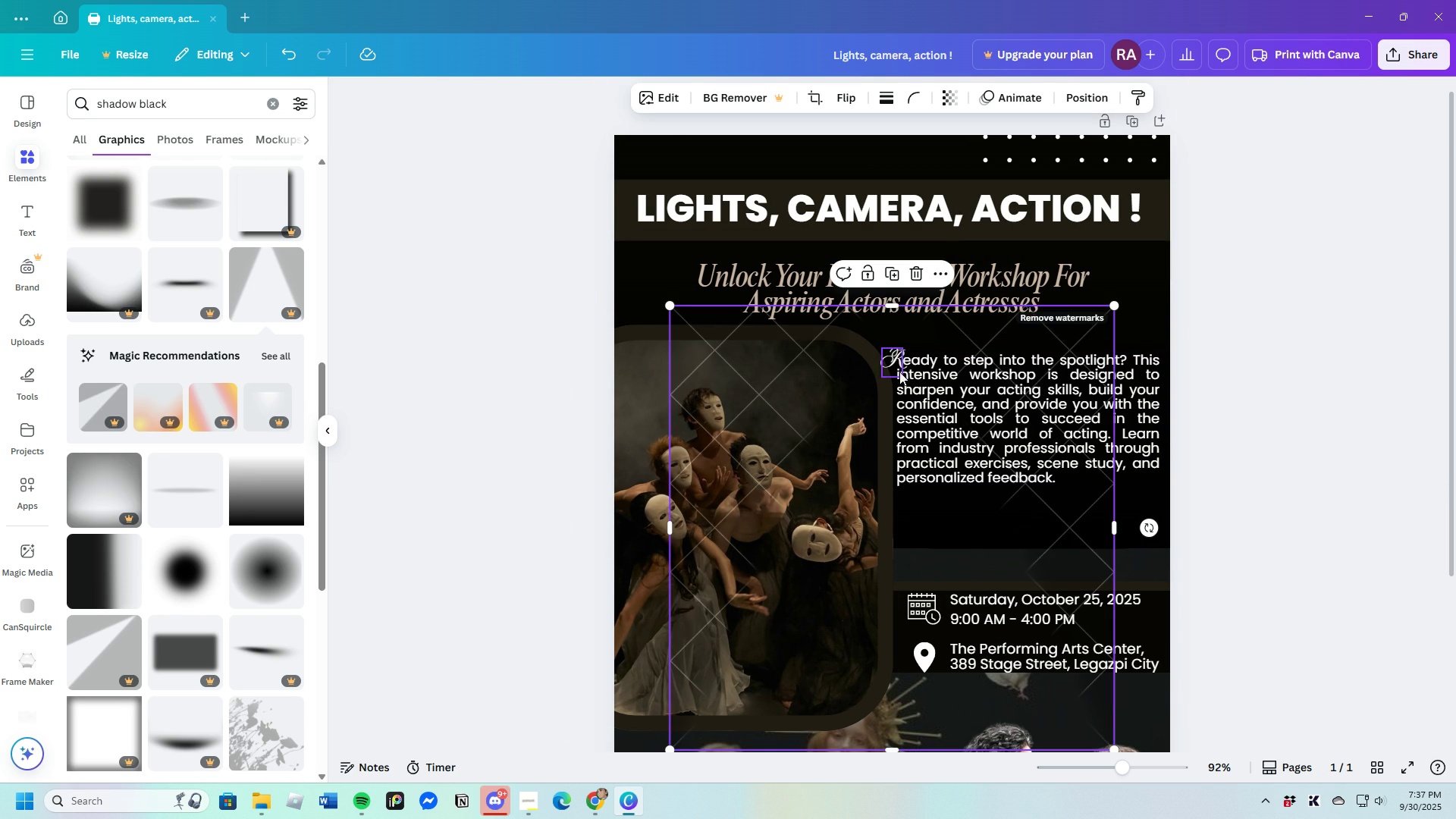 
left_click([915, 273])
 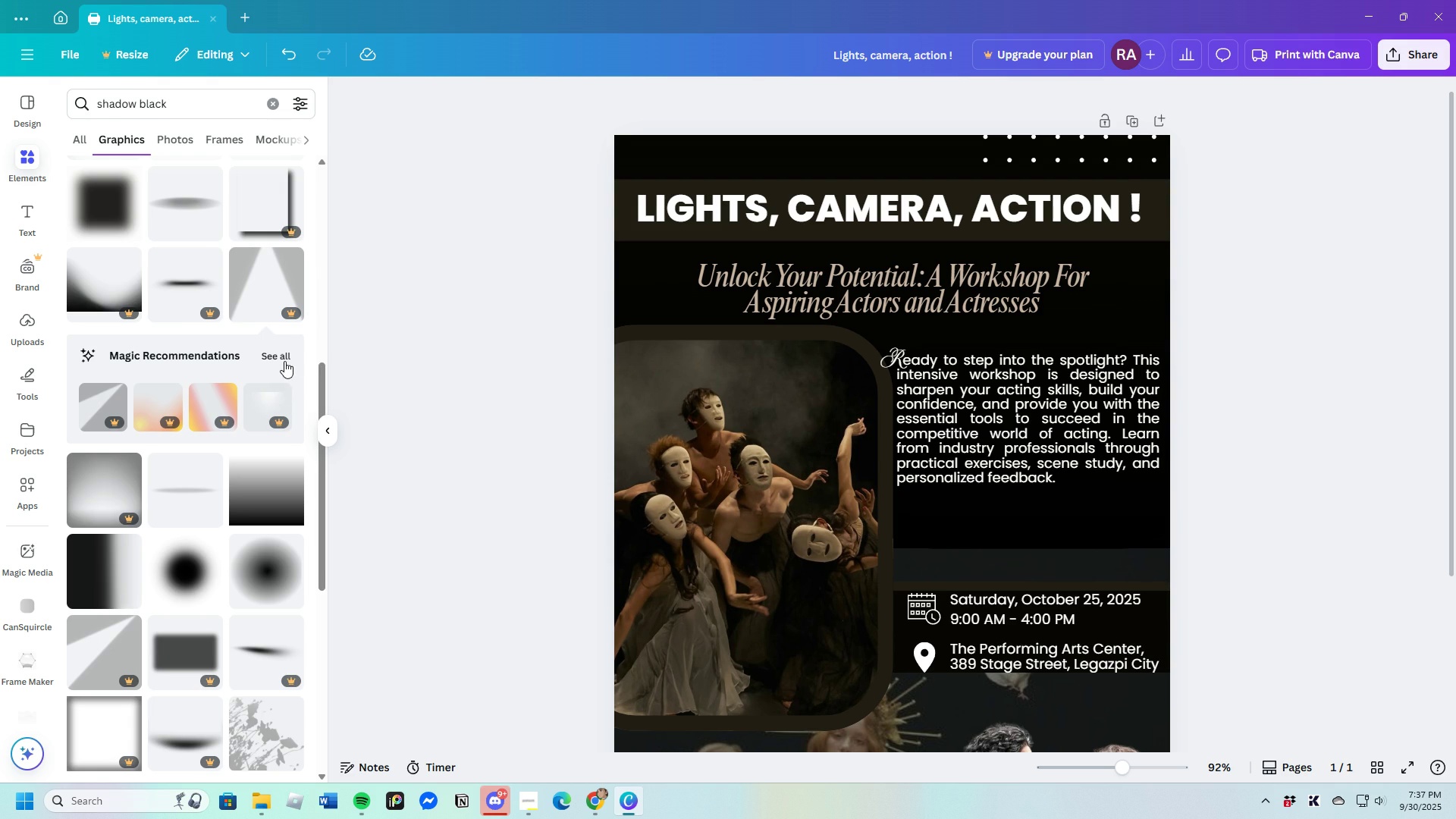 
left_click([283, 359])
 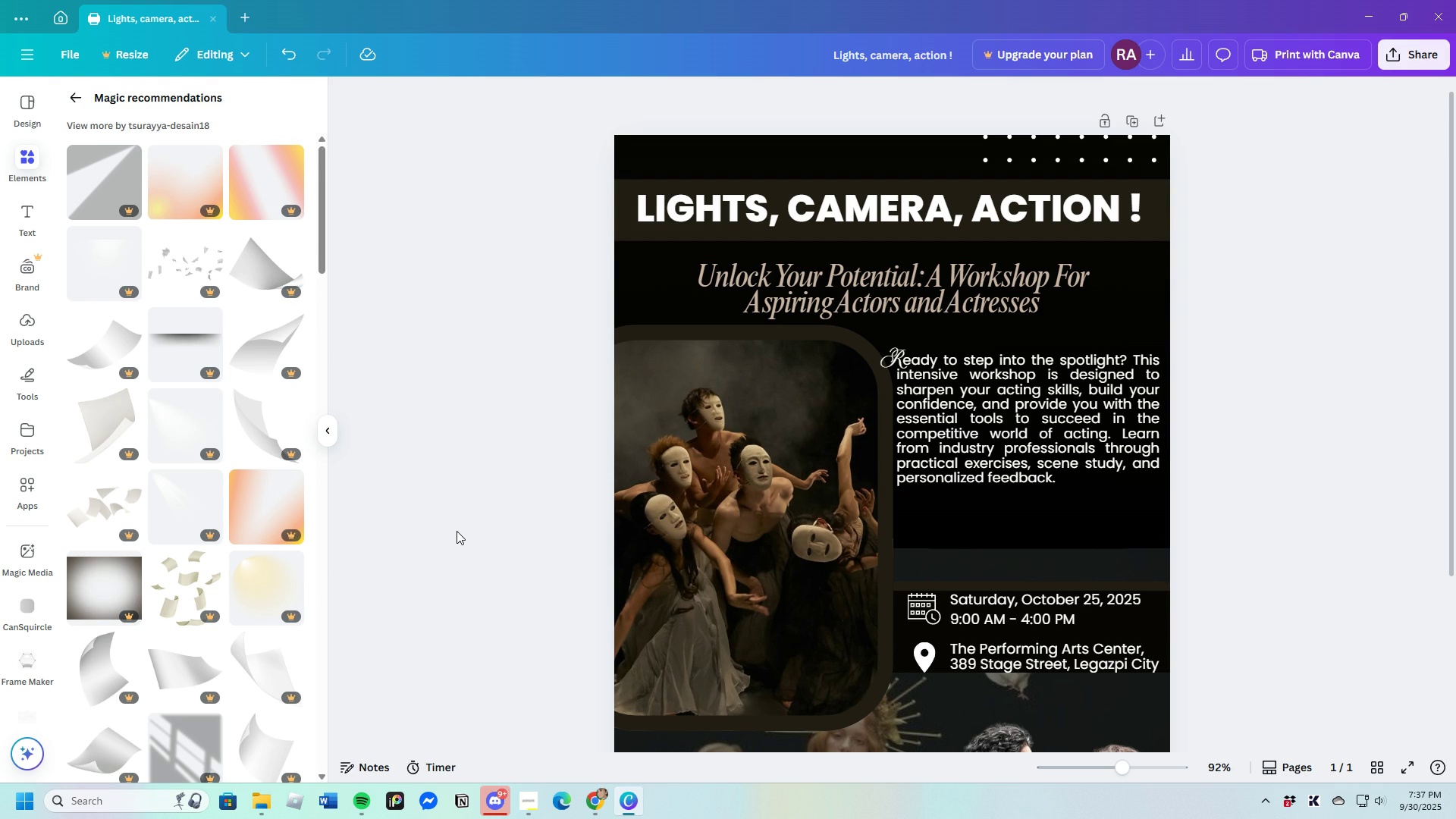 
scroll: coordinate [316, 598], scroll_direction: down, amount: 13.0
 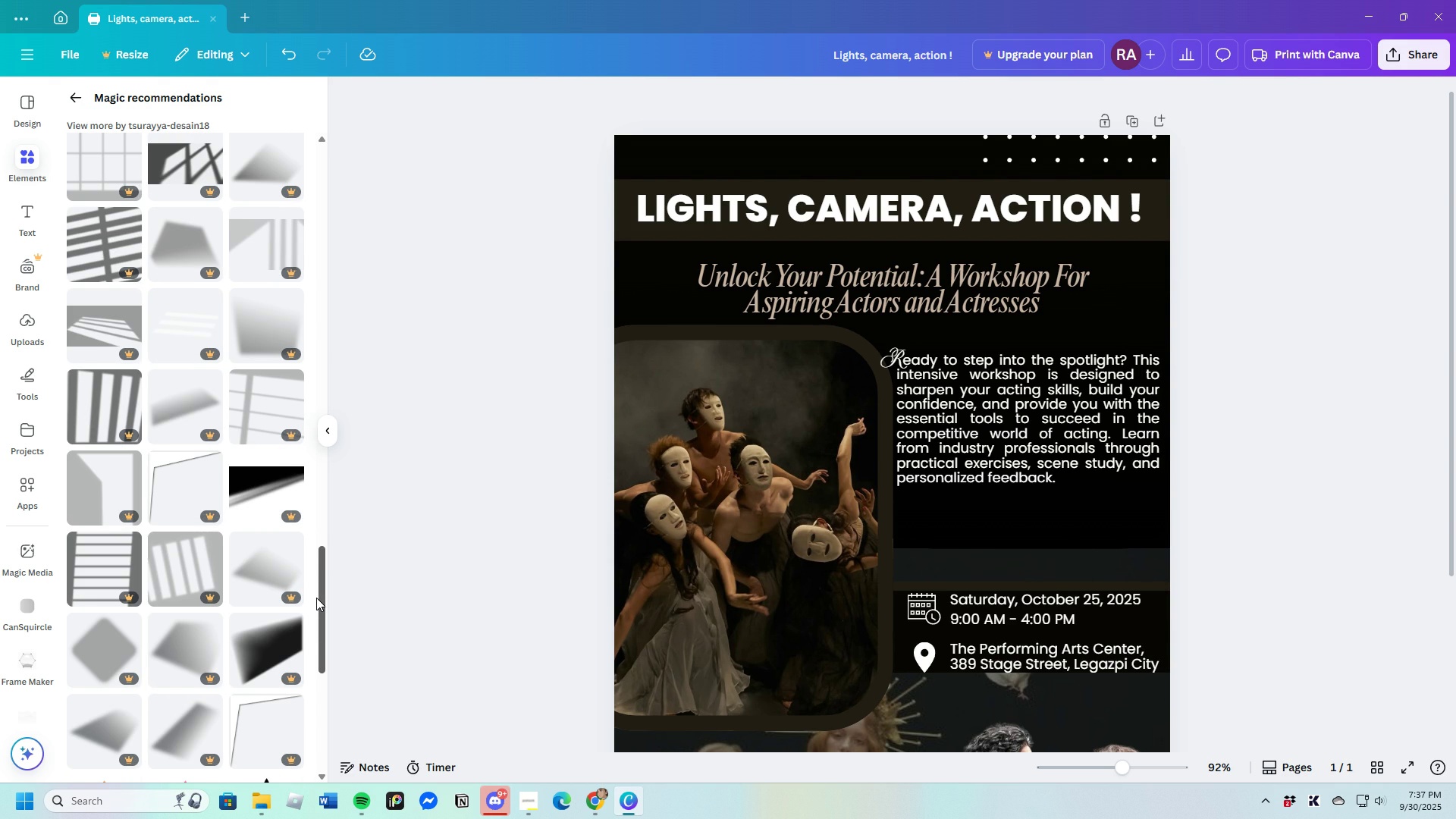 
scroll: coordinate [232, 583], scroll_direction: down, amount: 7.0
 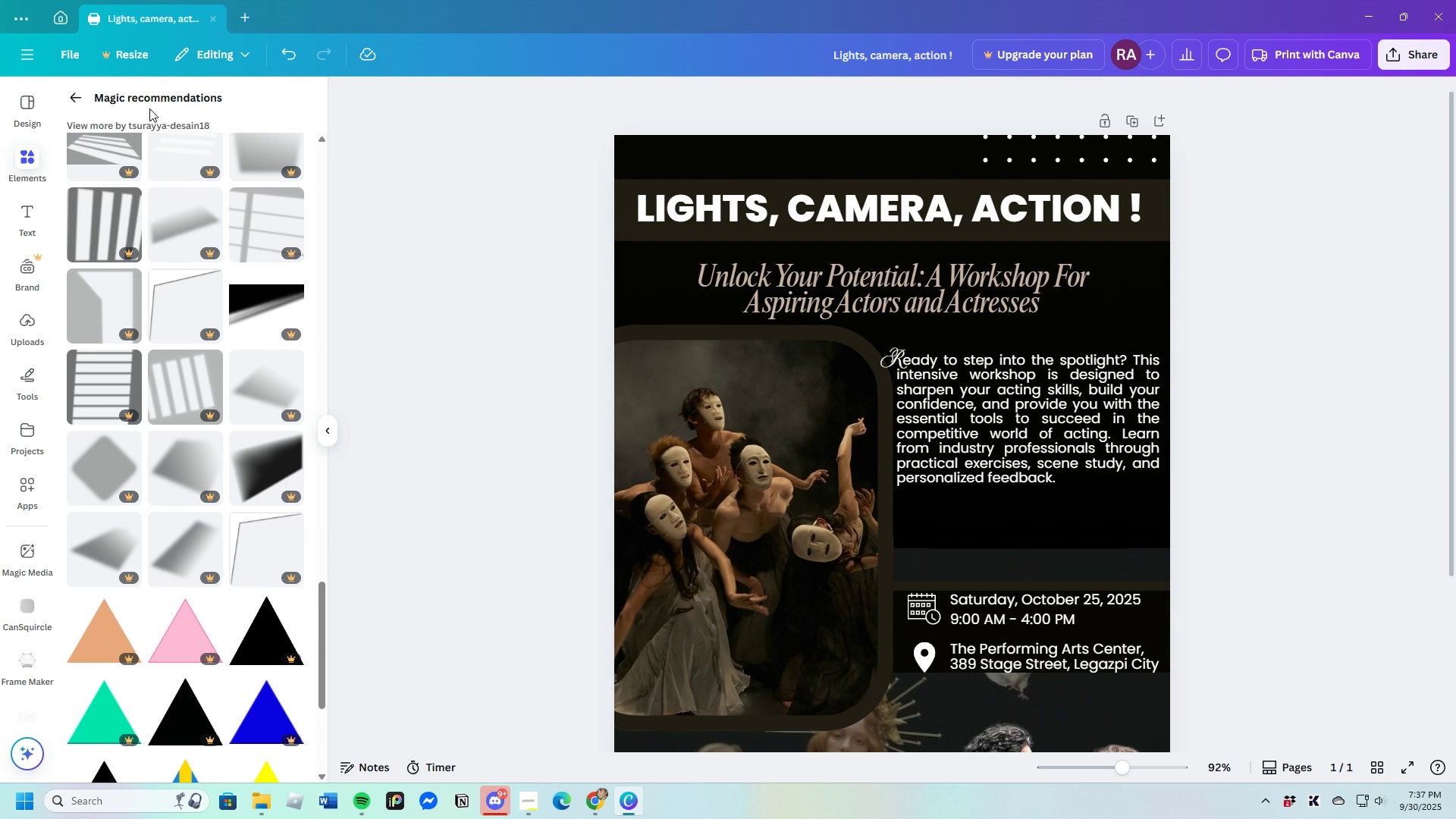 
left_click([68, 96])
 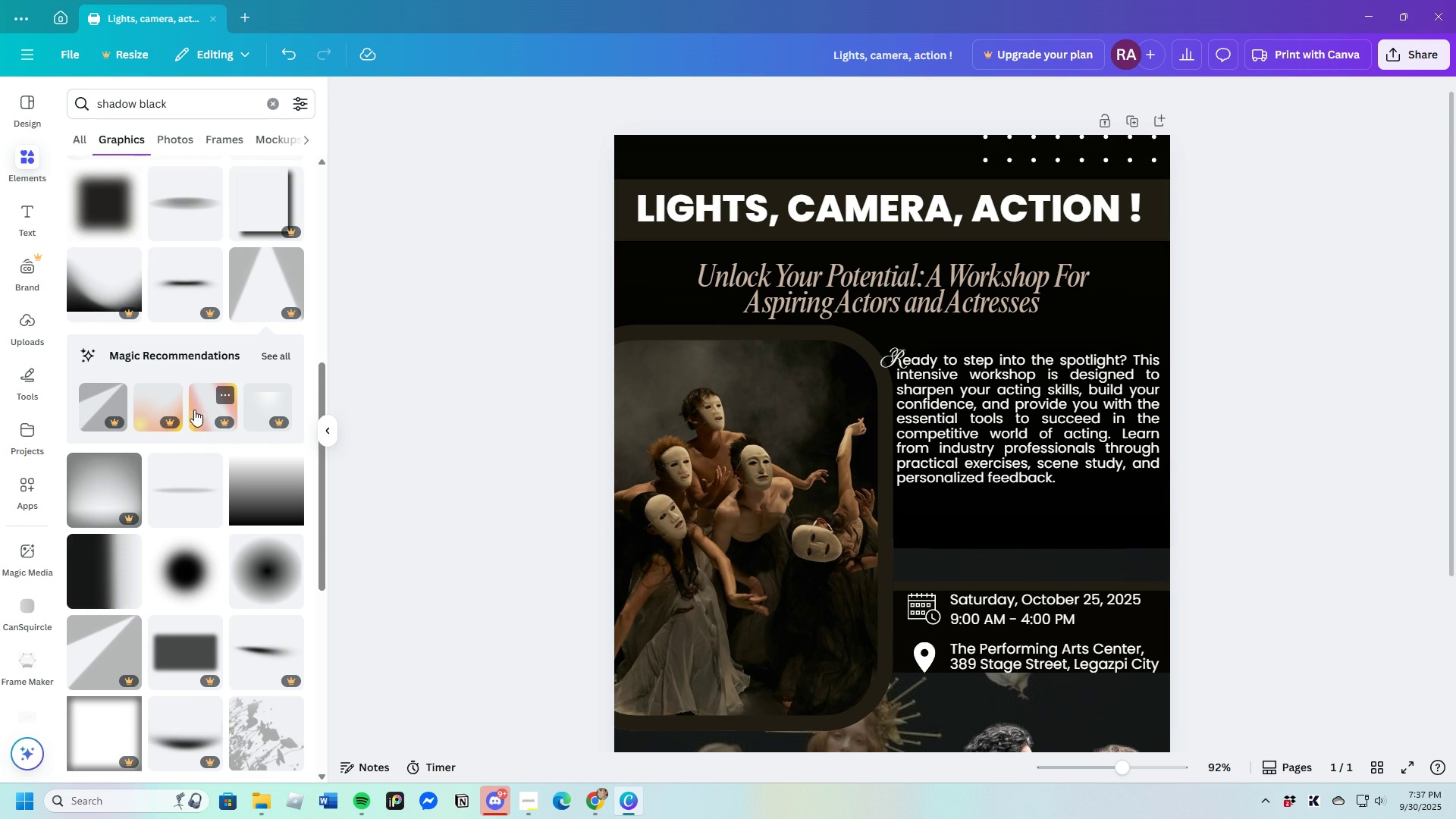 
scroll: coordinate [247, 645], scroll_direction: down, amount: 11.0